 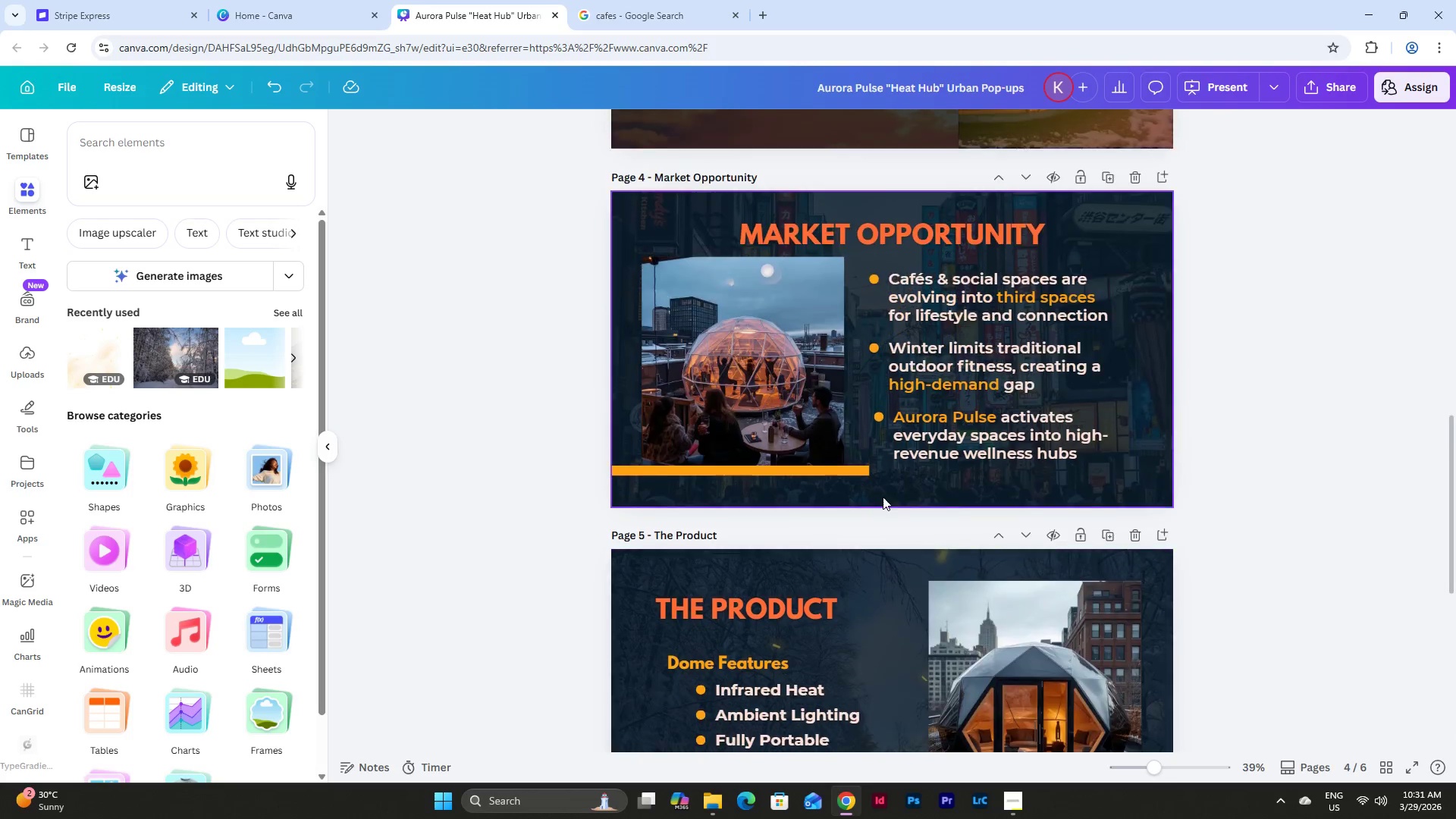 
scroll: coordinate [883, 461], scroll_direction: up, amount: 8.0
 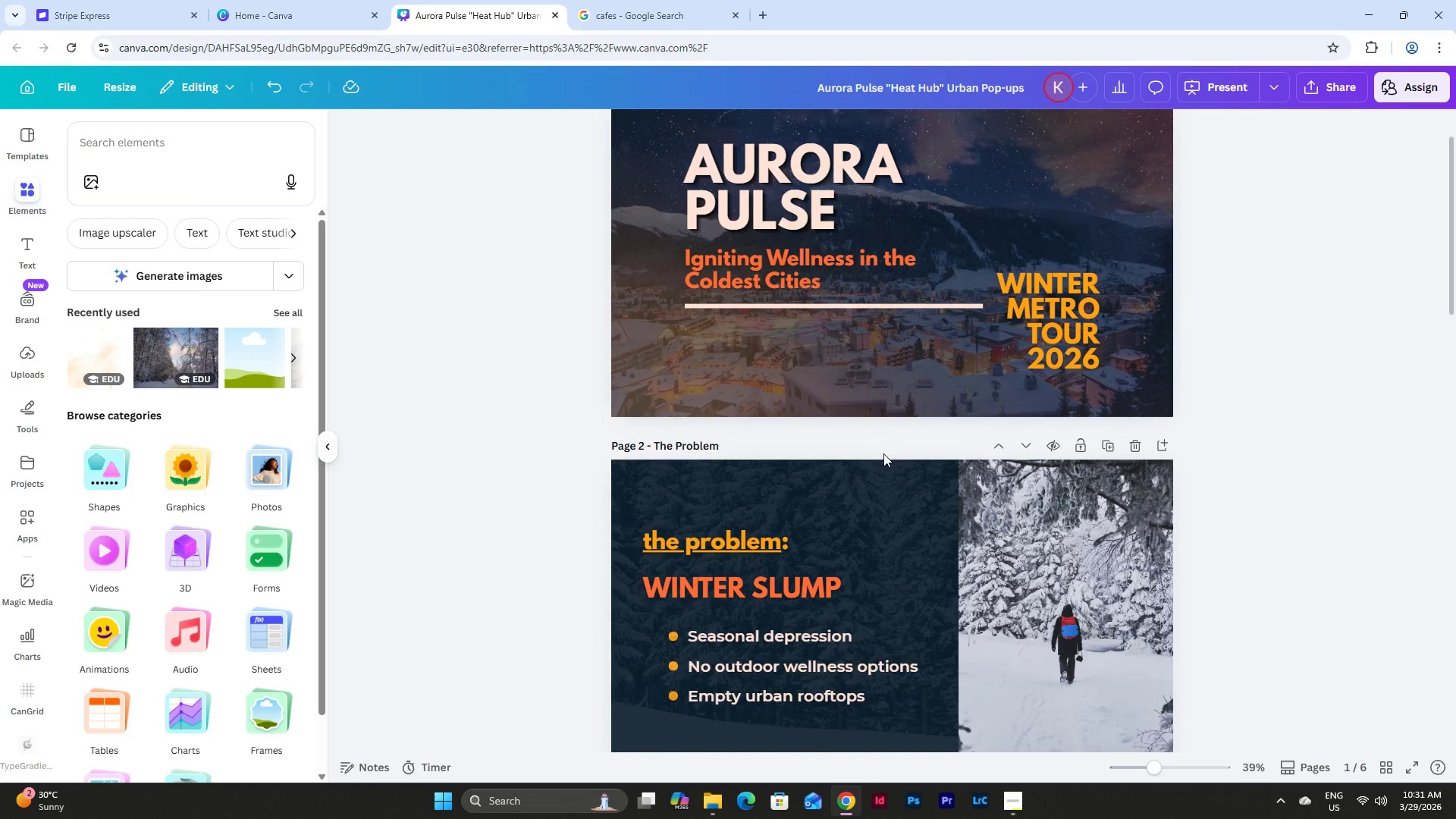 
scroll: coordinate [883, 453], scroll_direction: down, amount: 15.0
 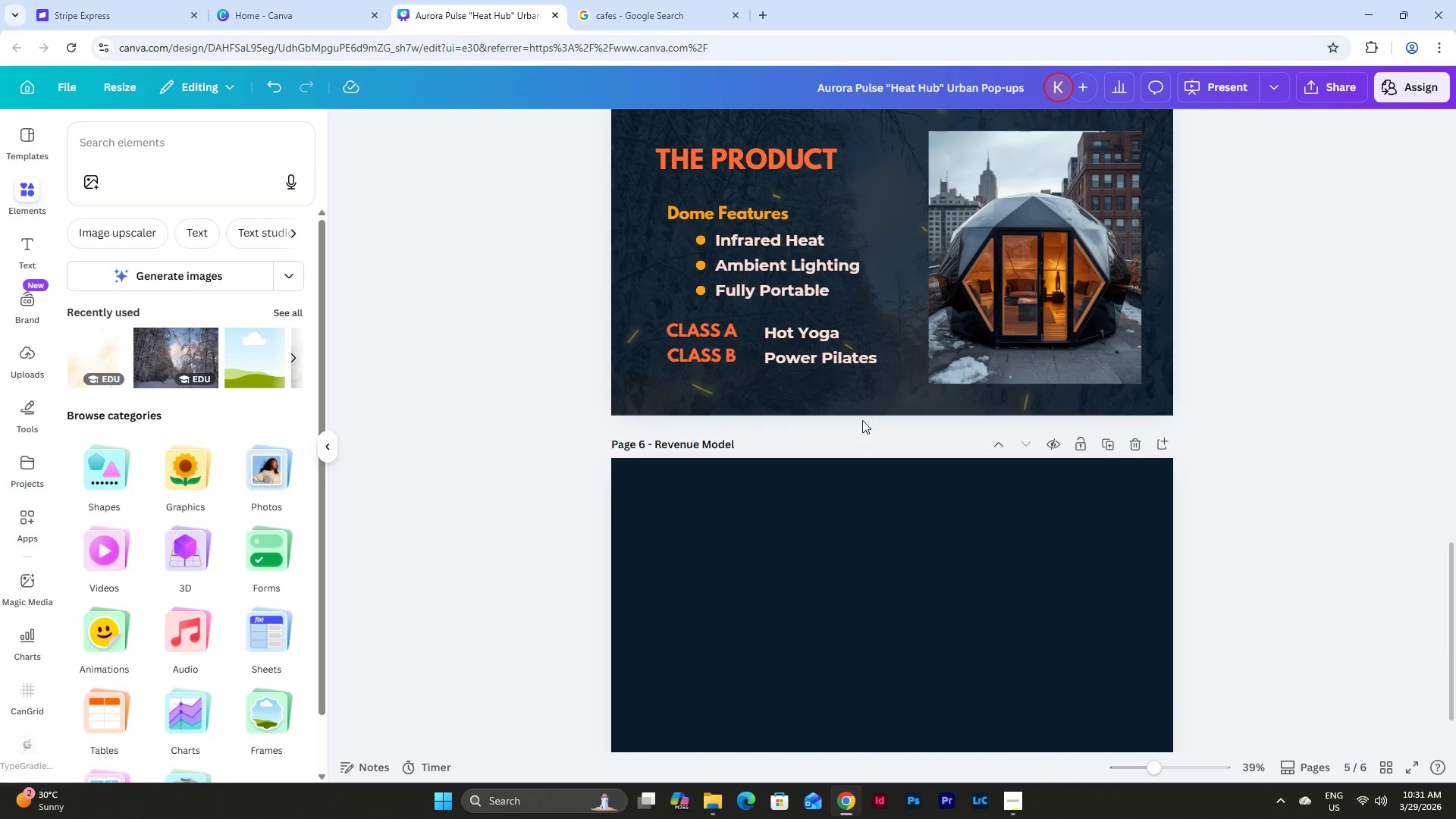 
scroll: coordinate [855, 400], scroll_direction: none, amount: 0.0
 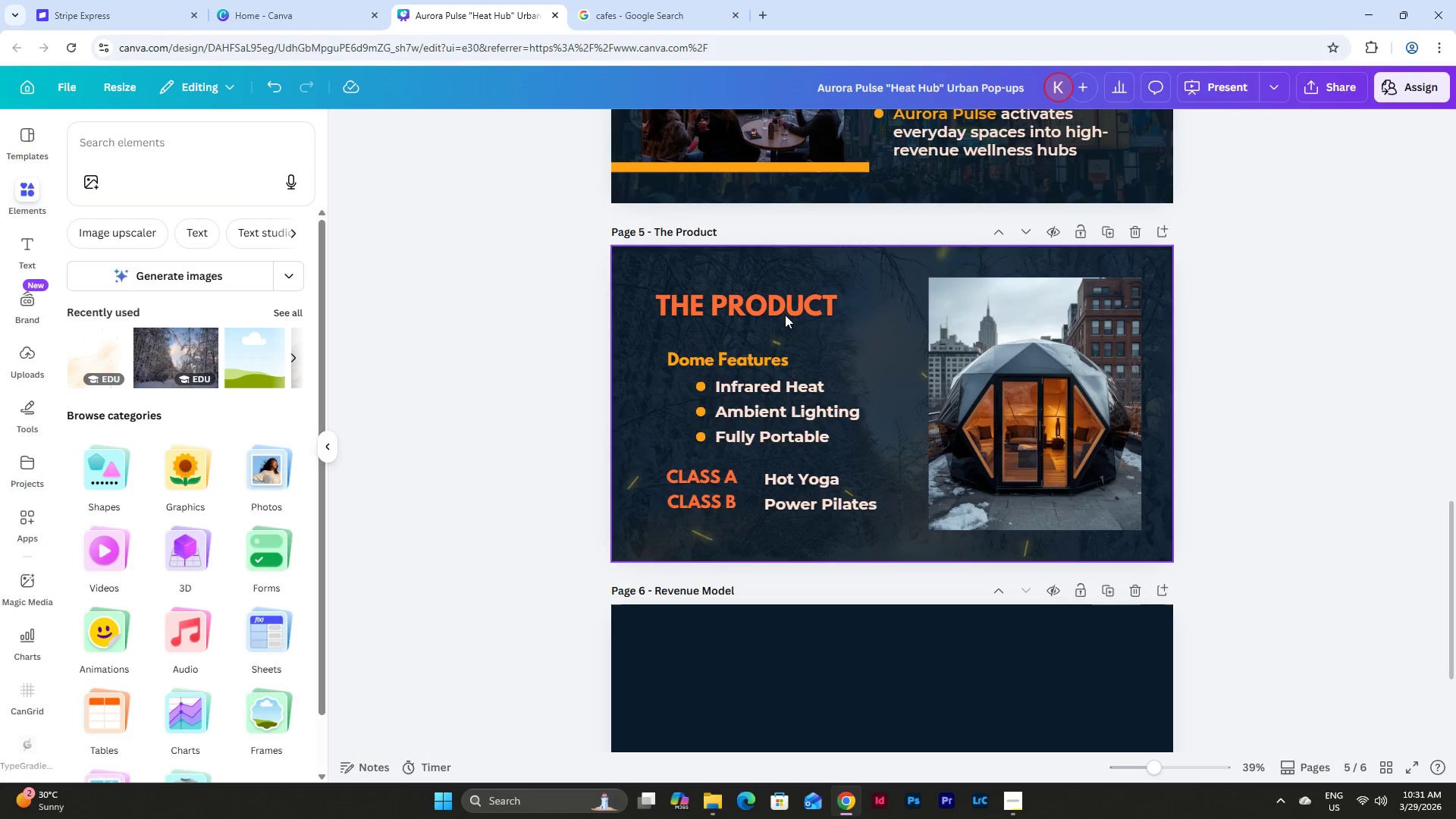 
left_click([778, 309])
 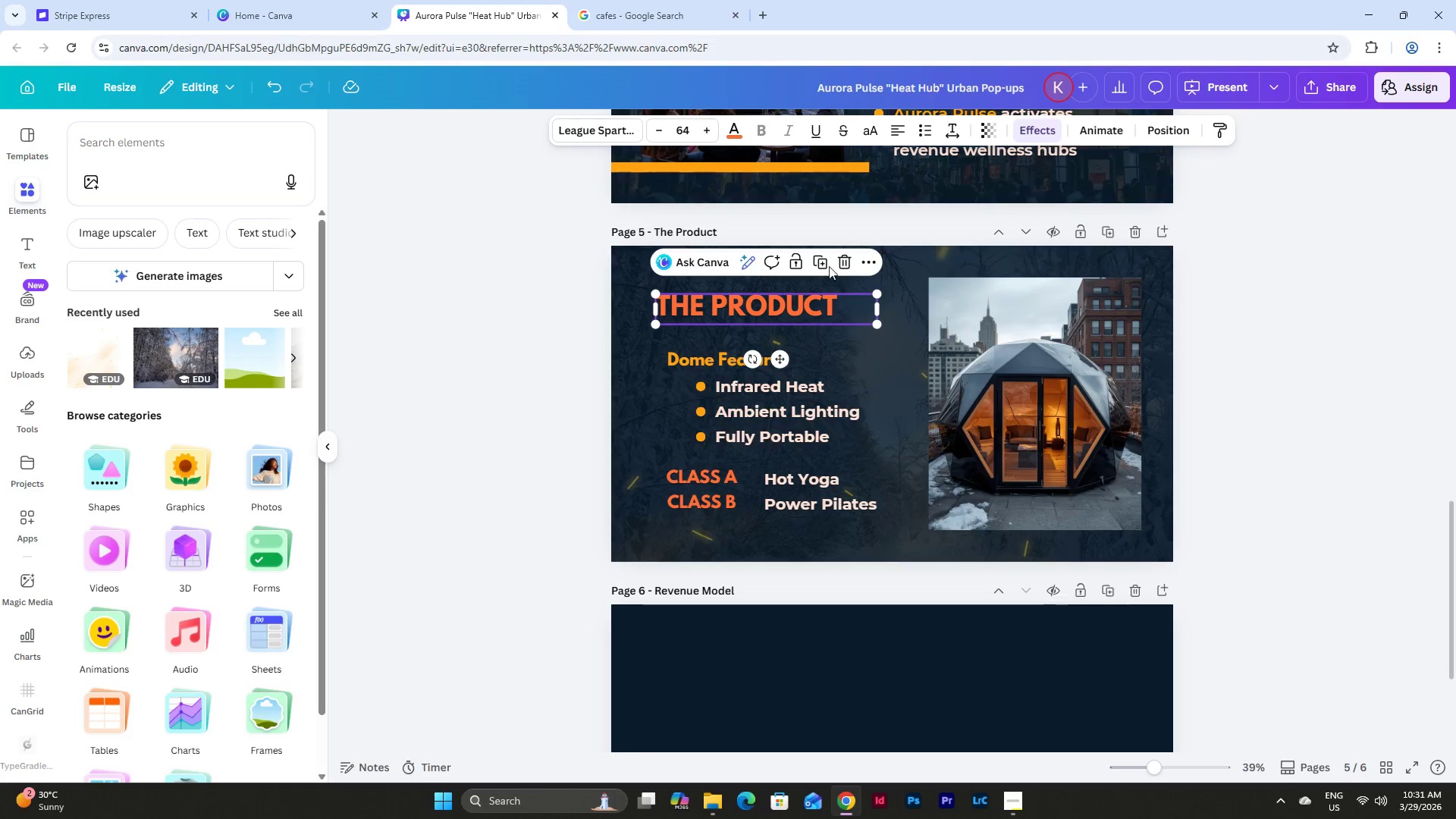 
left_click([817, 259])
 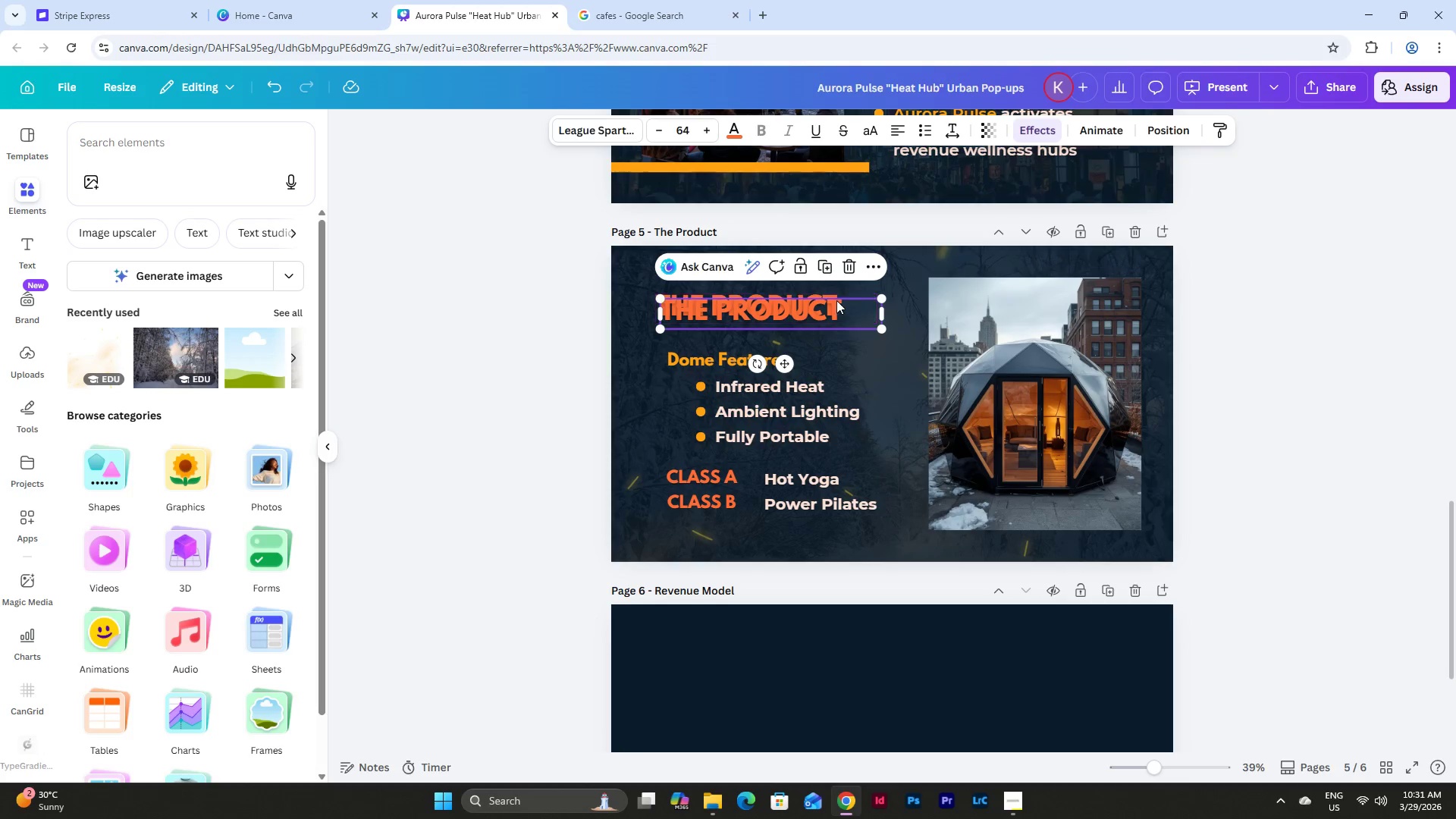 
left_click_drag(start_coordinate=[835, 307], to_coordinate=[831, 653])
 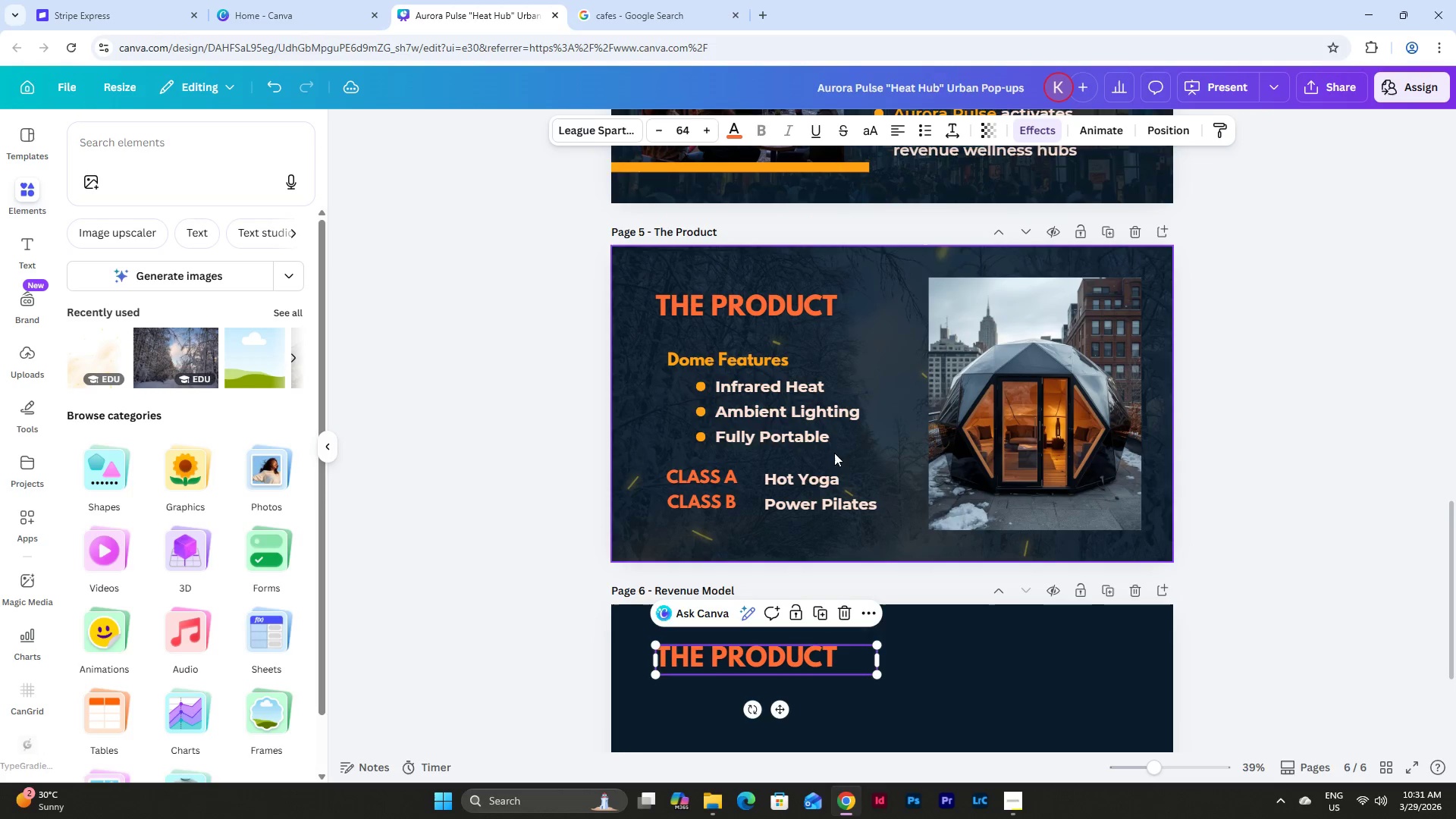 
scroll: coordinate [830, 495], scroll_direction: down, amount: 3.0
 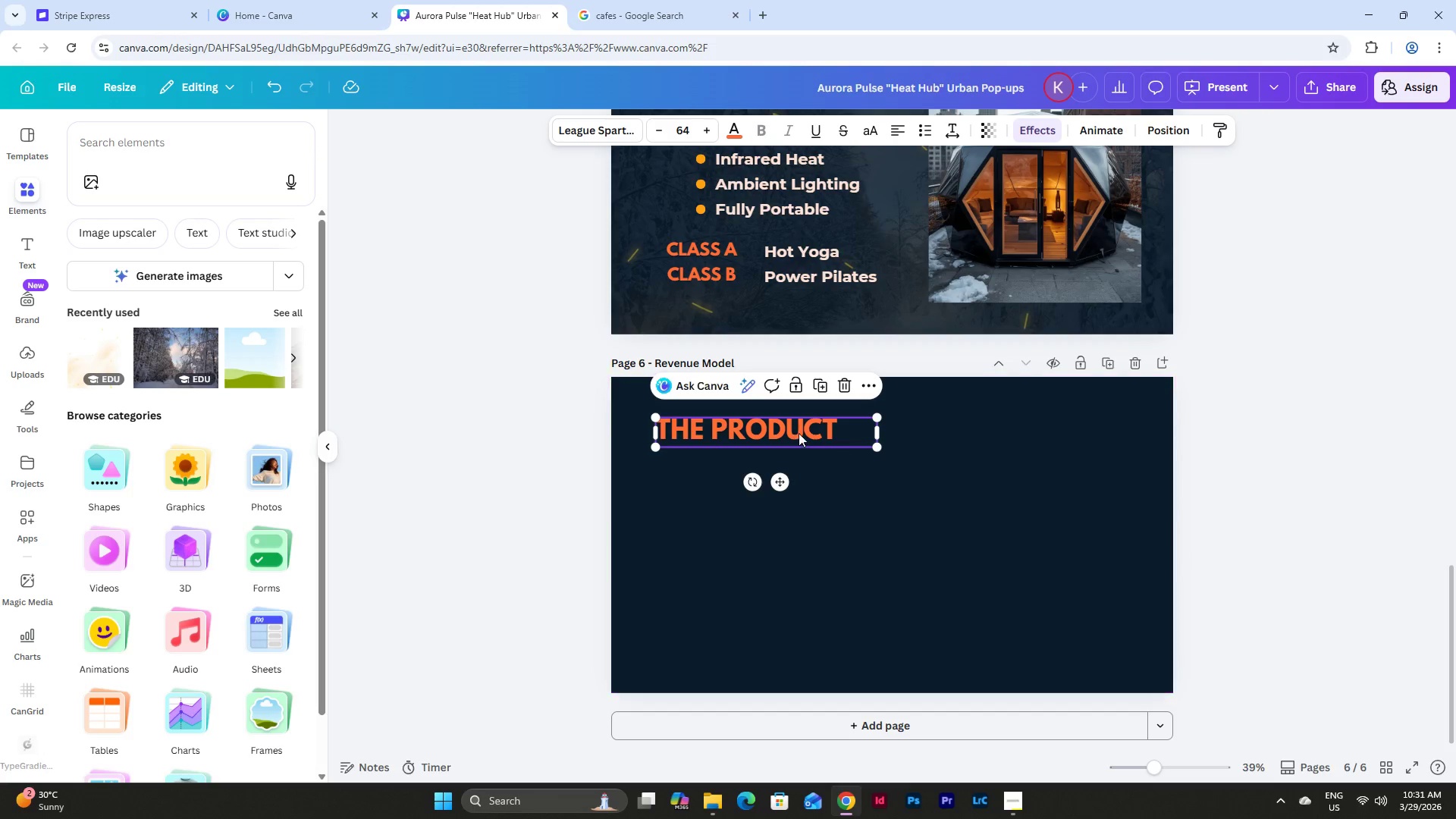 
left_click_drag(start_coordinate=[799, 433], to_coordinate=[785, 426])
 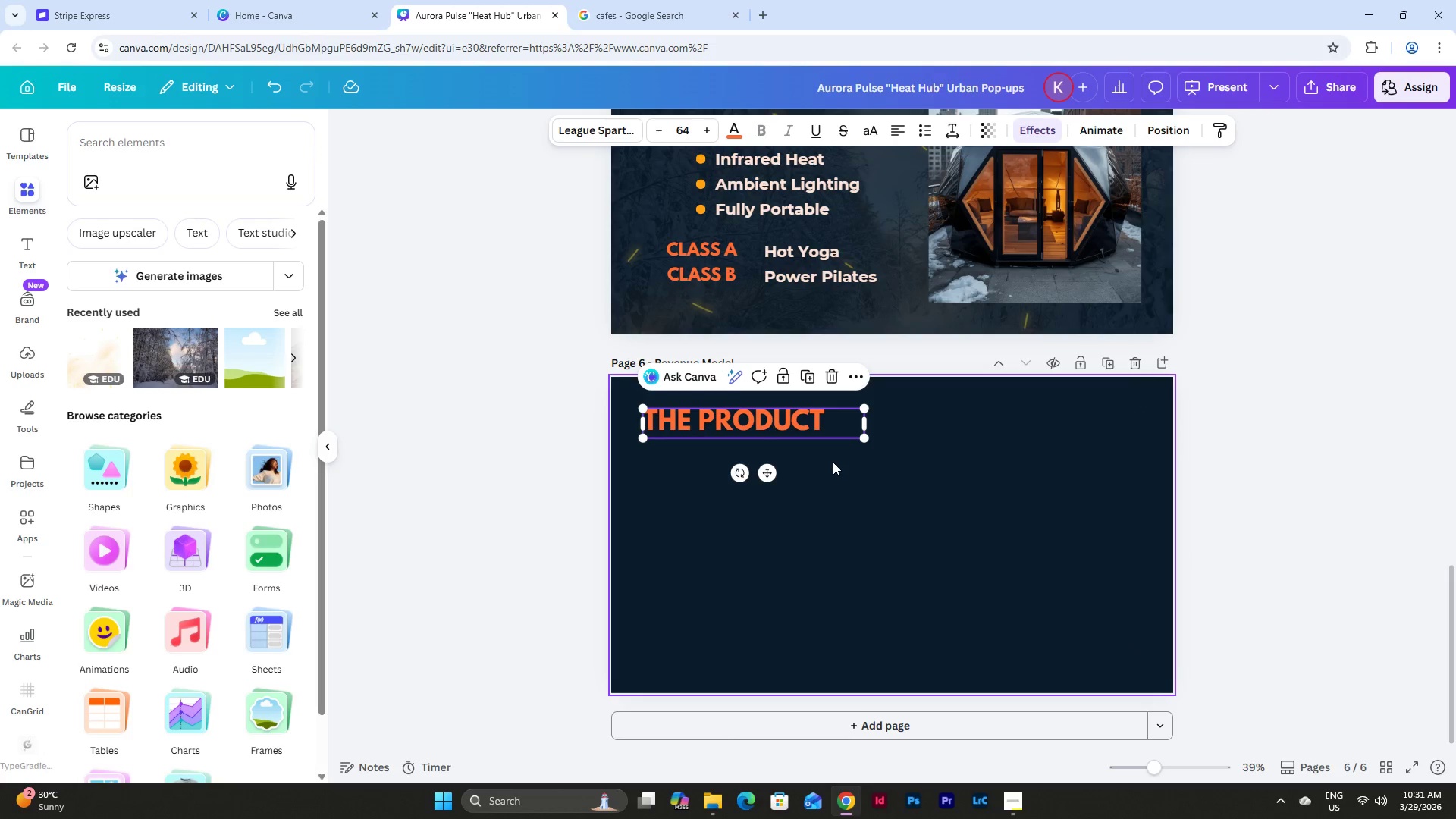 
scroll: coordinate [833, 462], scroll_direction: up, amount: 1.0
 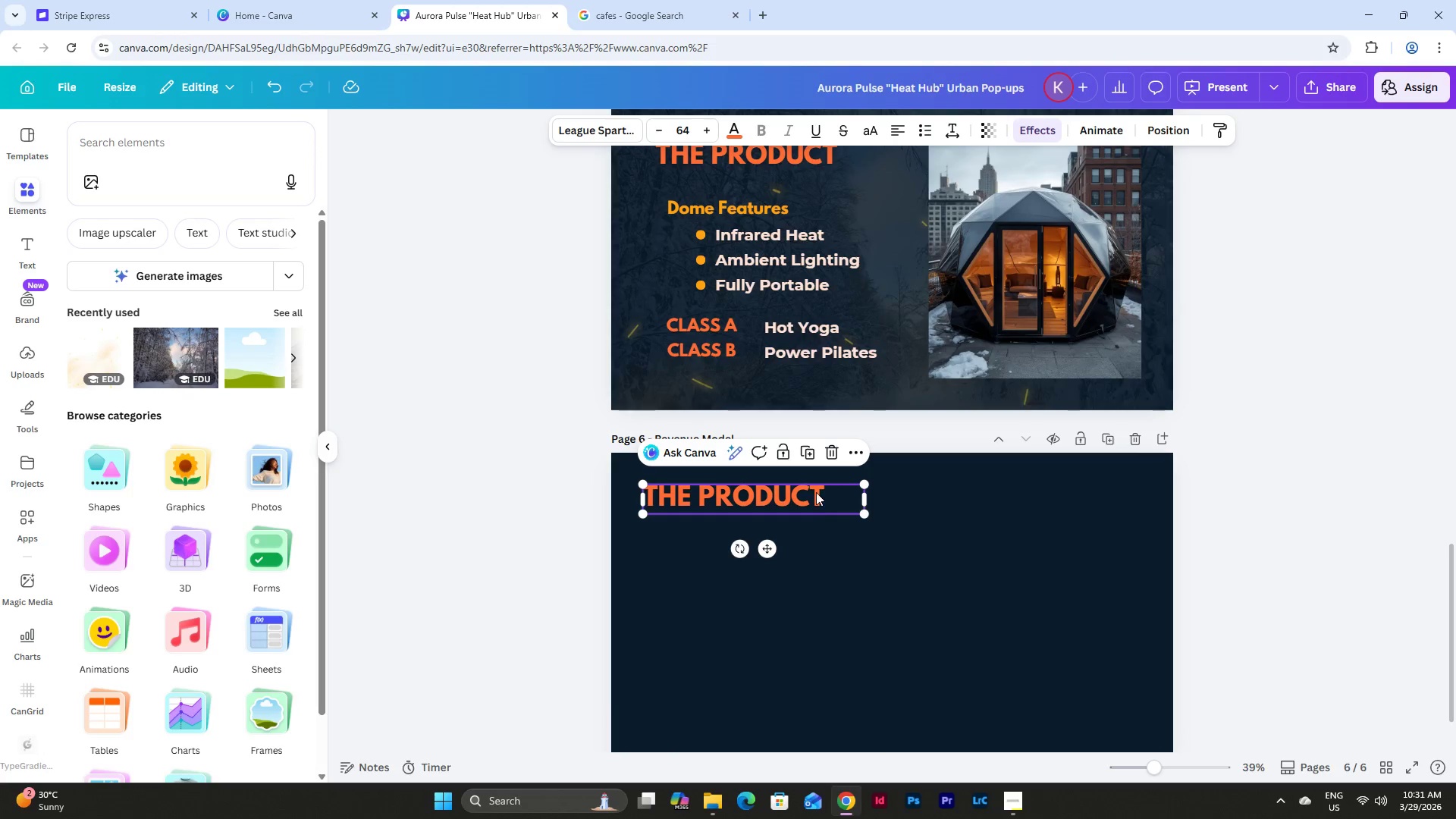 
double_click([816, 492])
 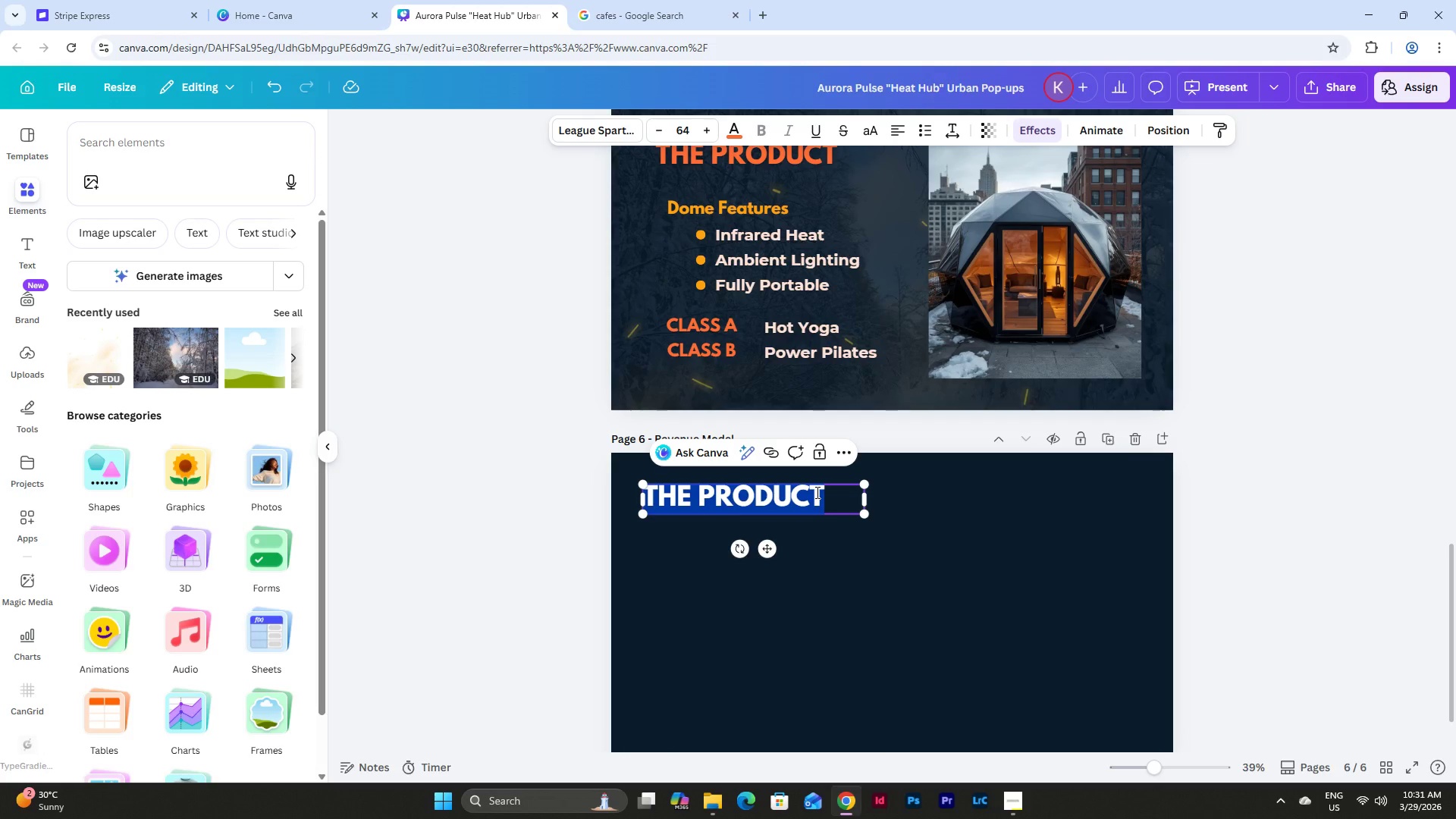 
type(REVENUE MODEL)
 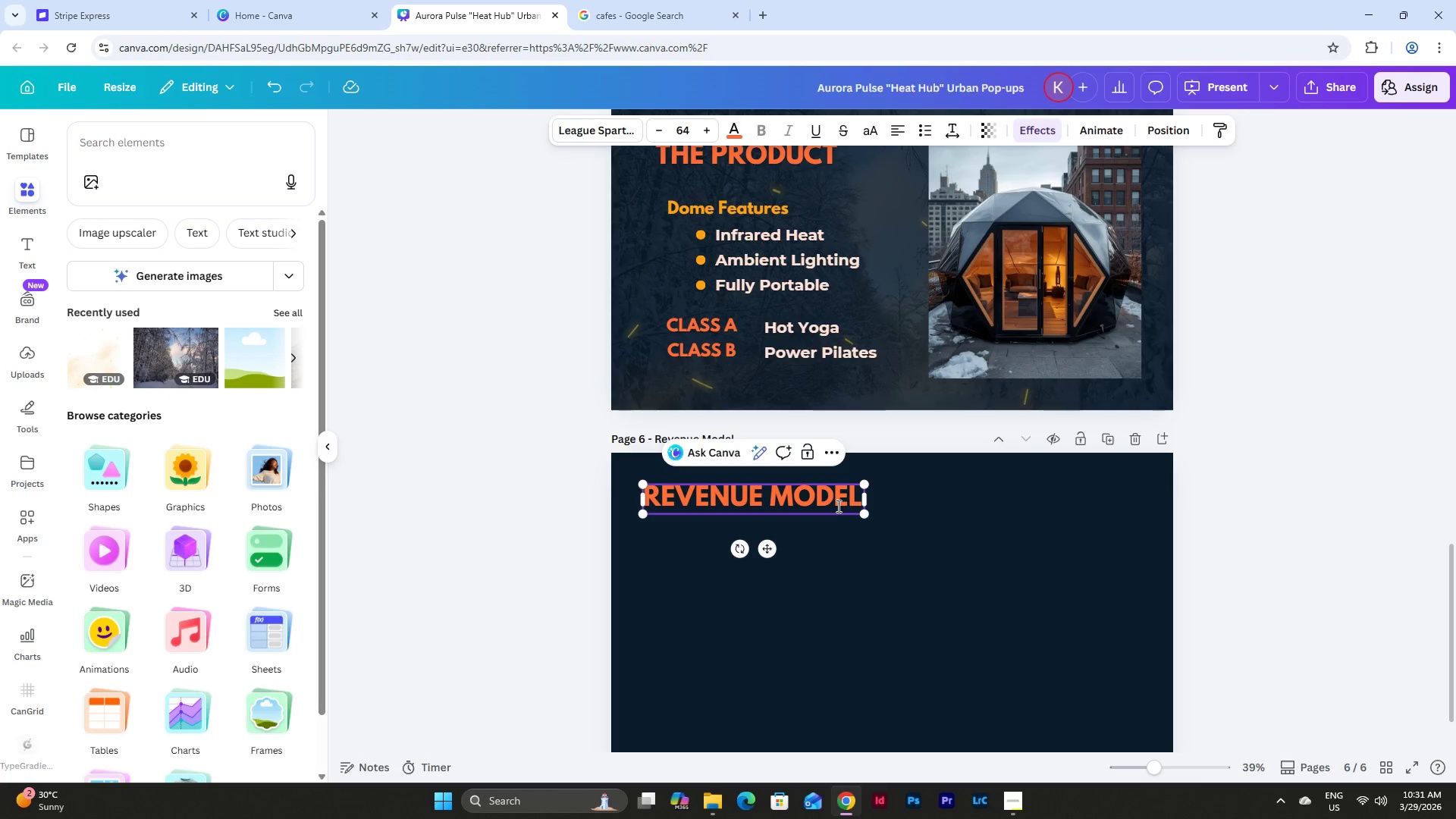 
left_click([901, 536])
 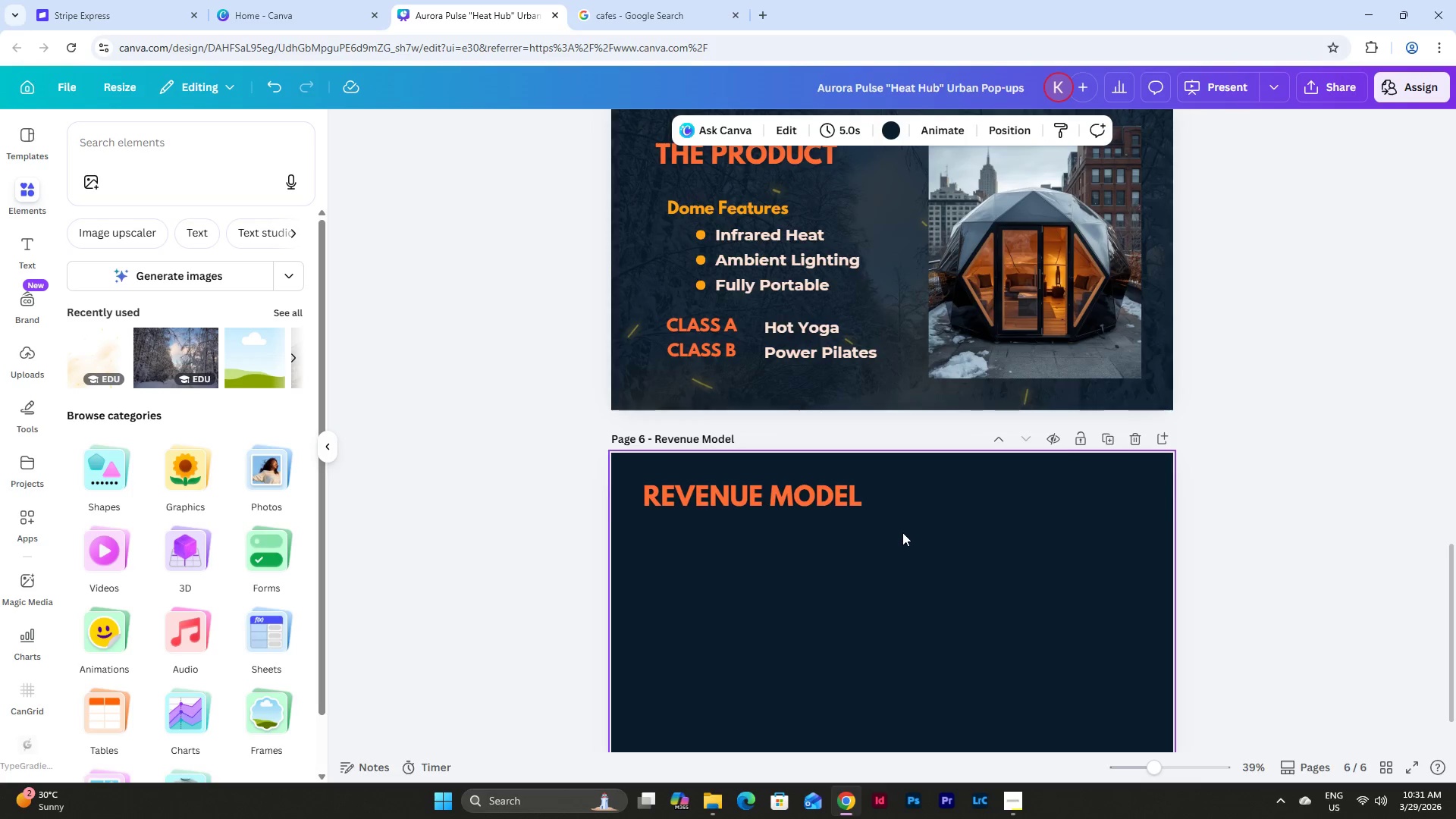 
scroll: coordinate [902, 532], scroll_direction: up, amount: 3.0
 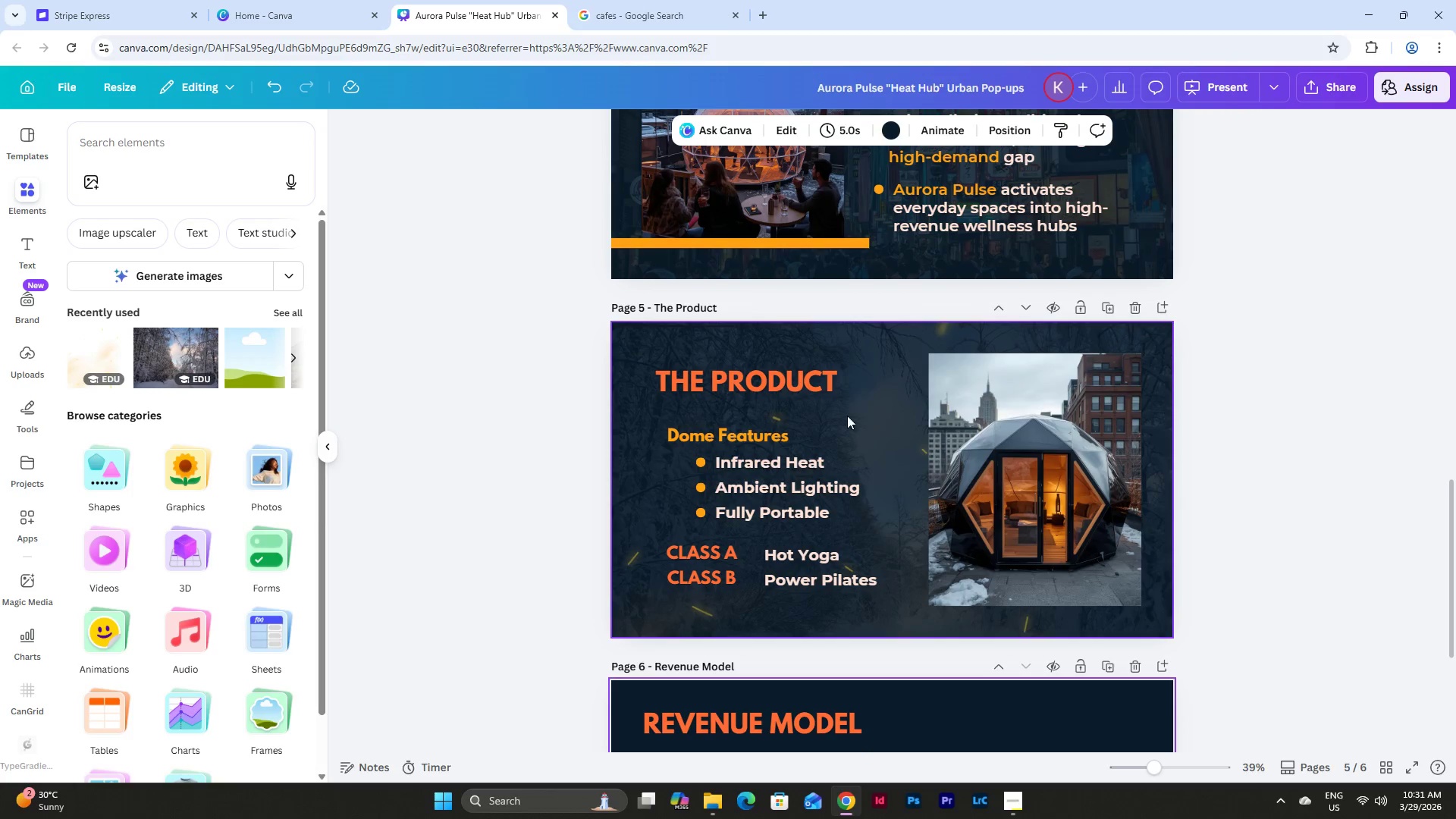 
scroll: coordinate [864, 404], scroll_direction: down, amount: 4.0
 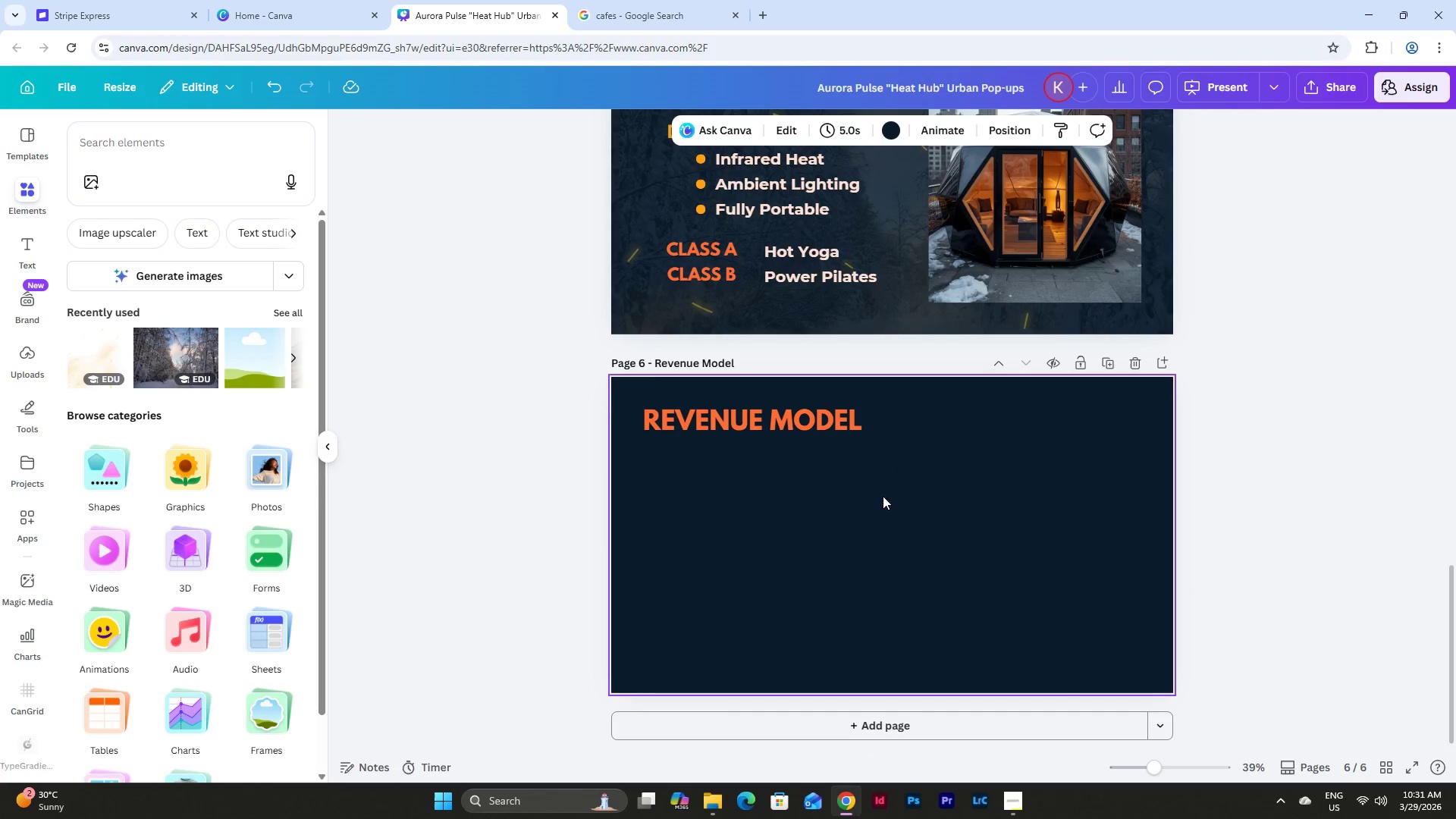 
left_click([858, 516])
 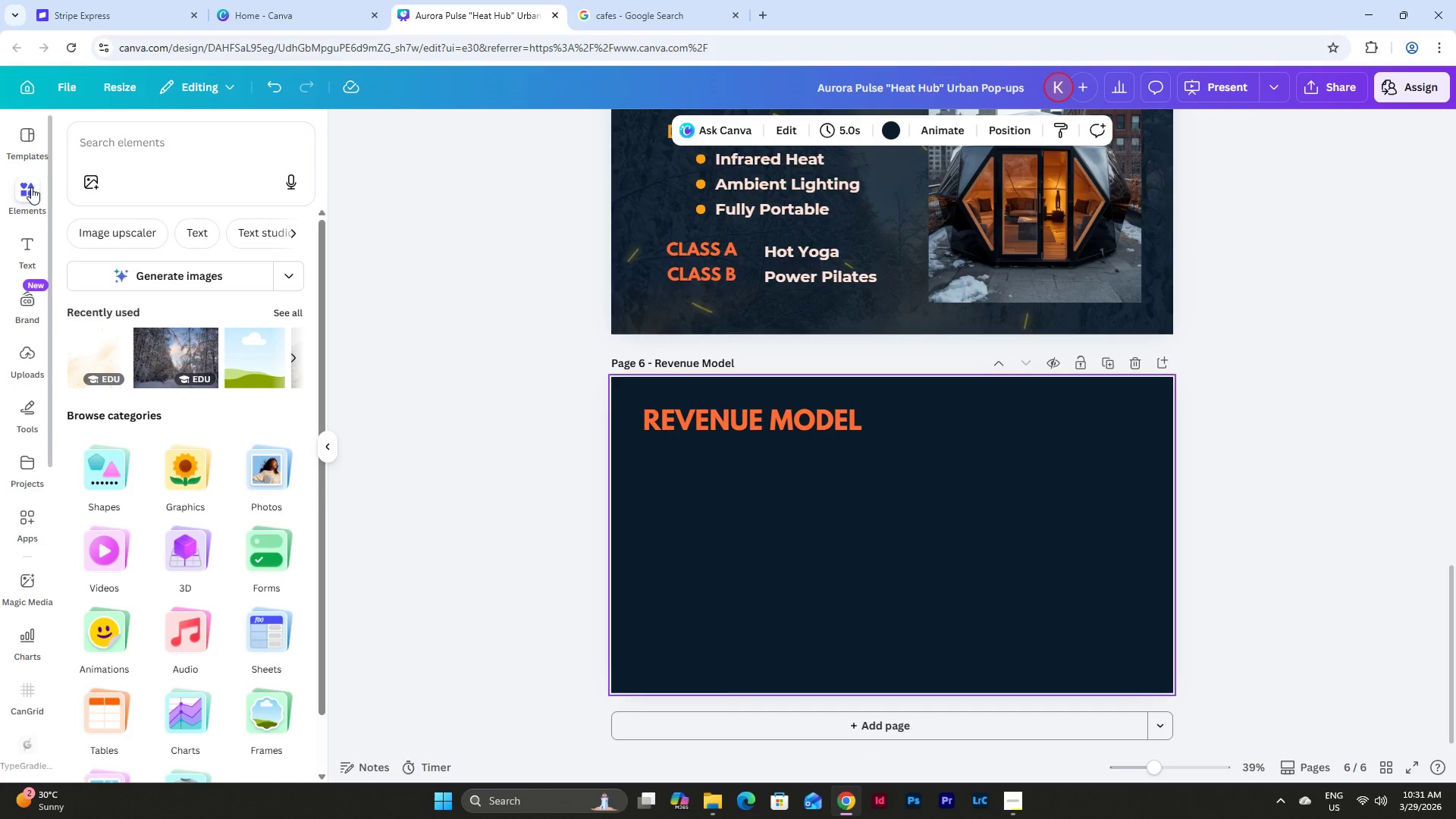 
left_click([126, 150])
 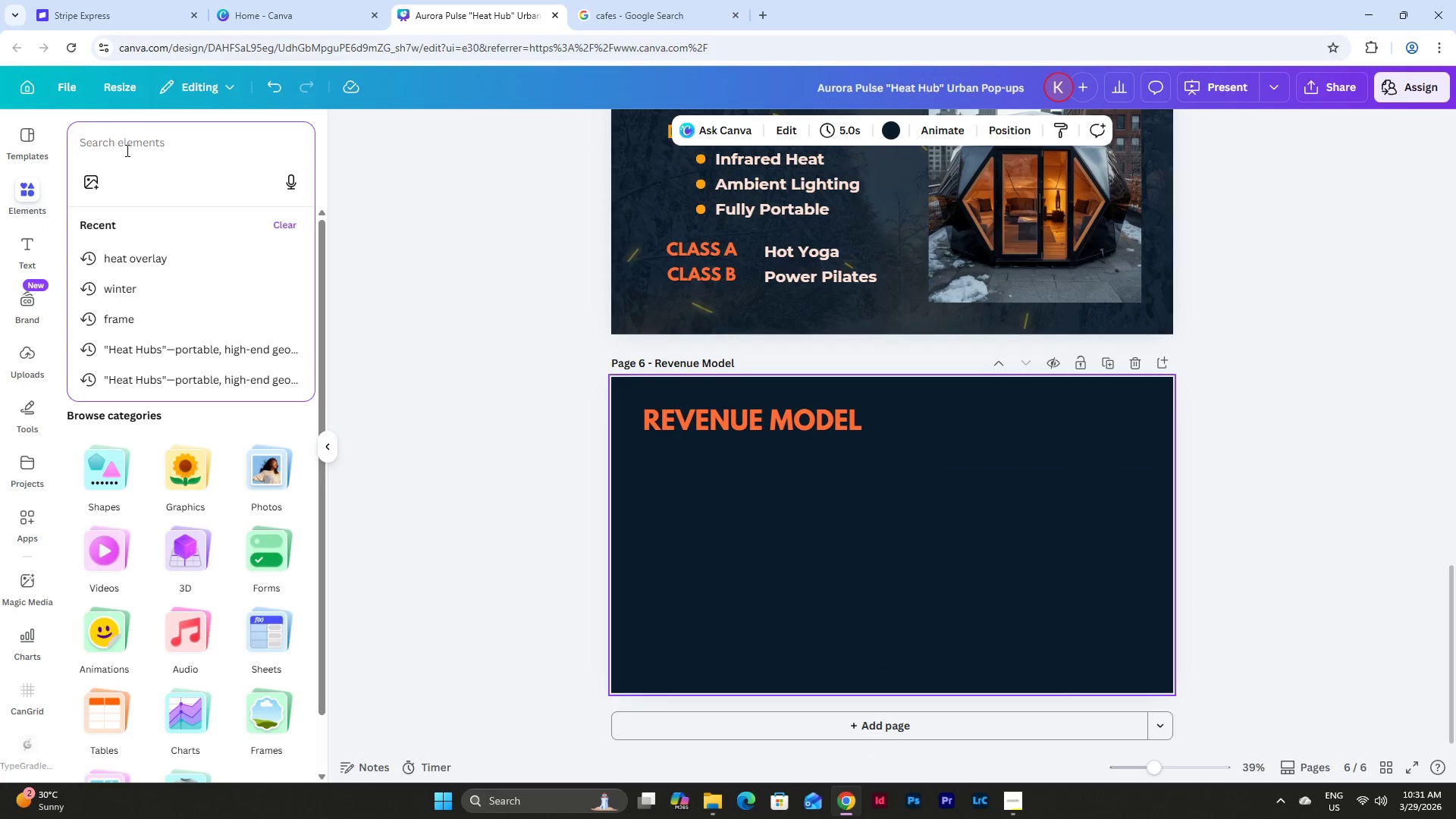 
key(C)
 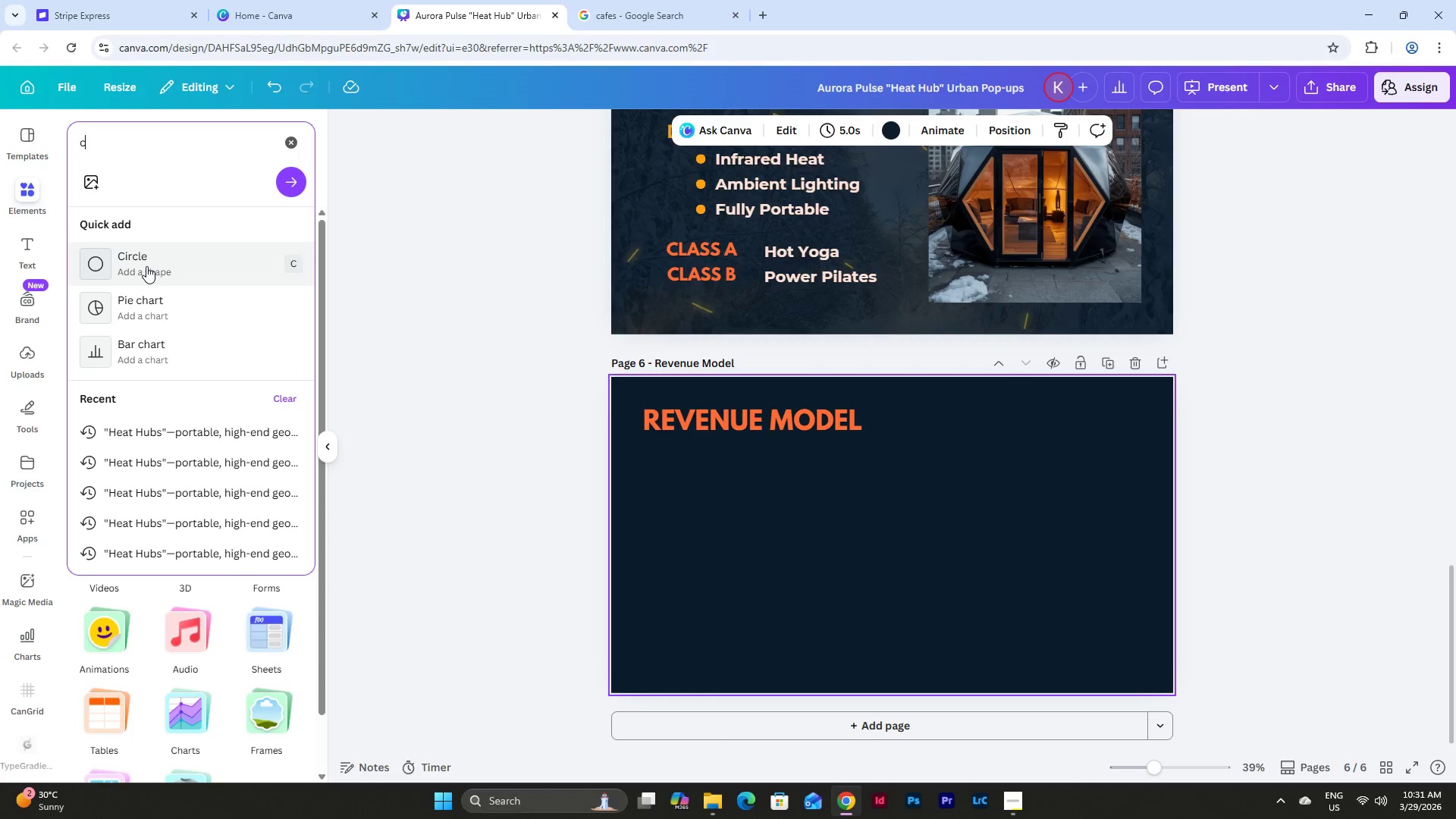 
left_click([146, 266])
 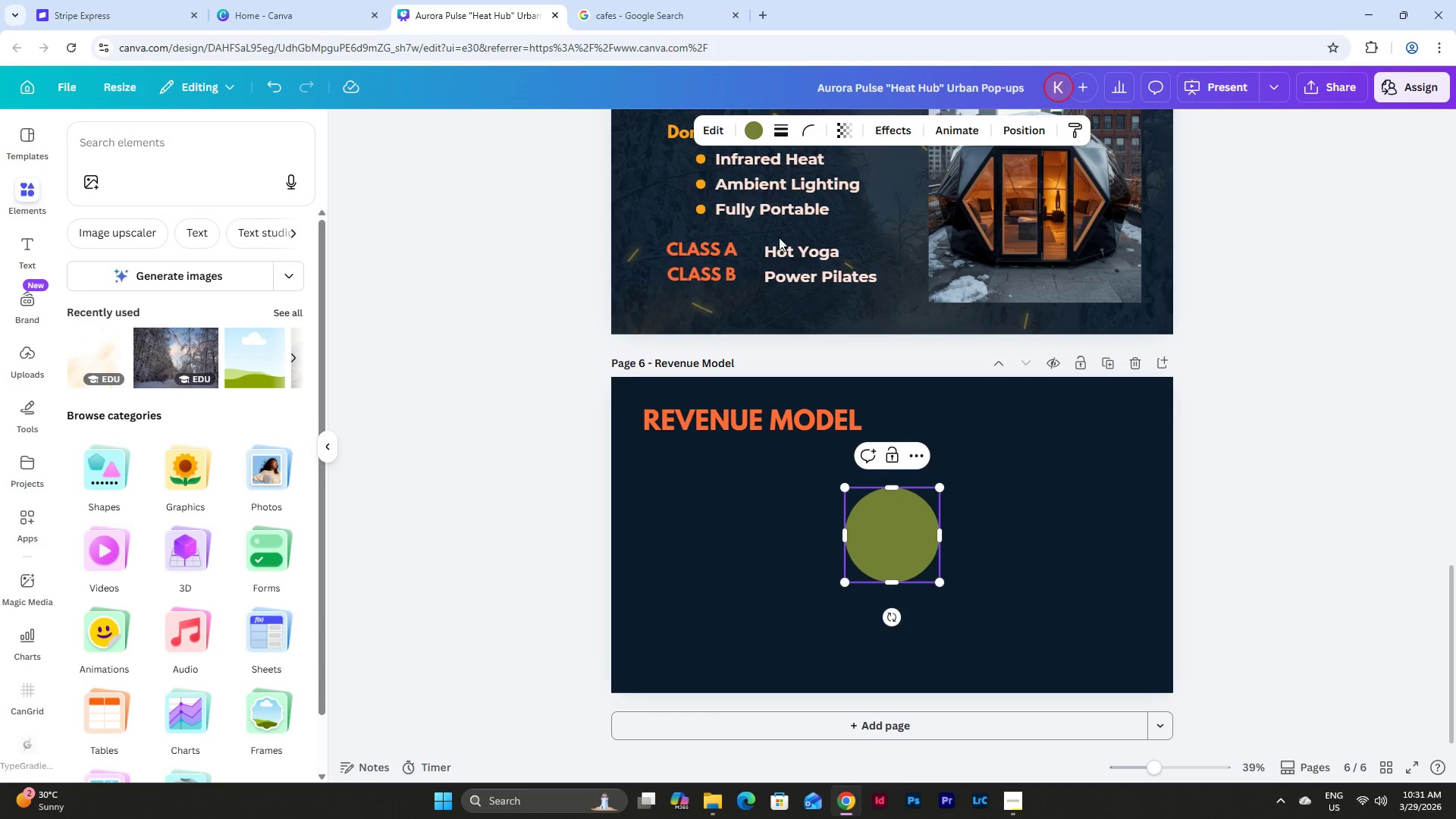 
left_click([752, 127])
 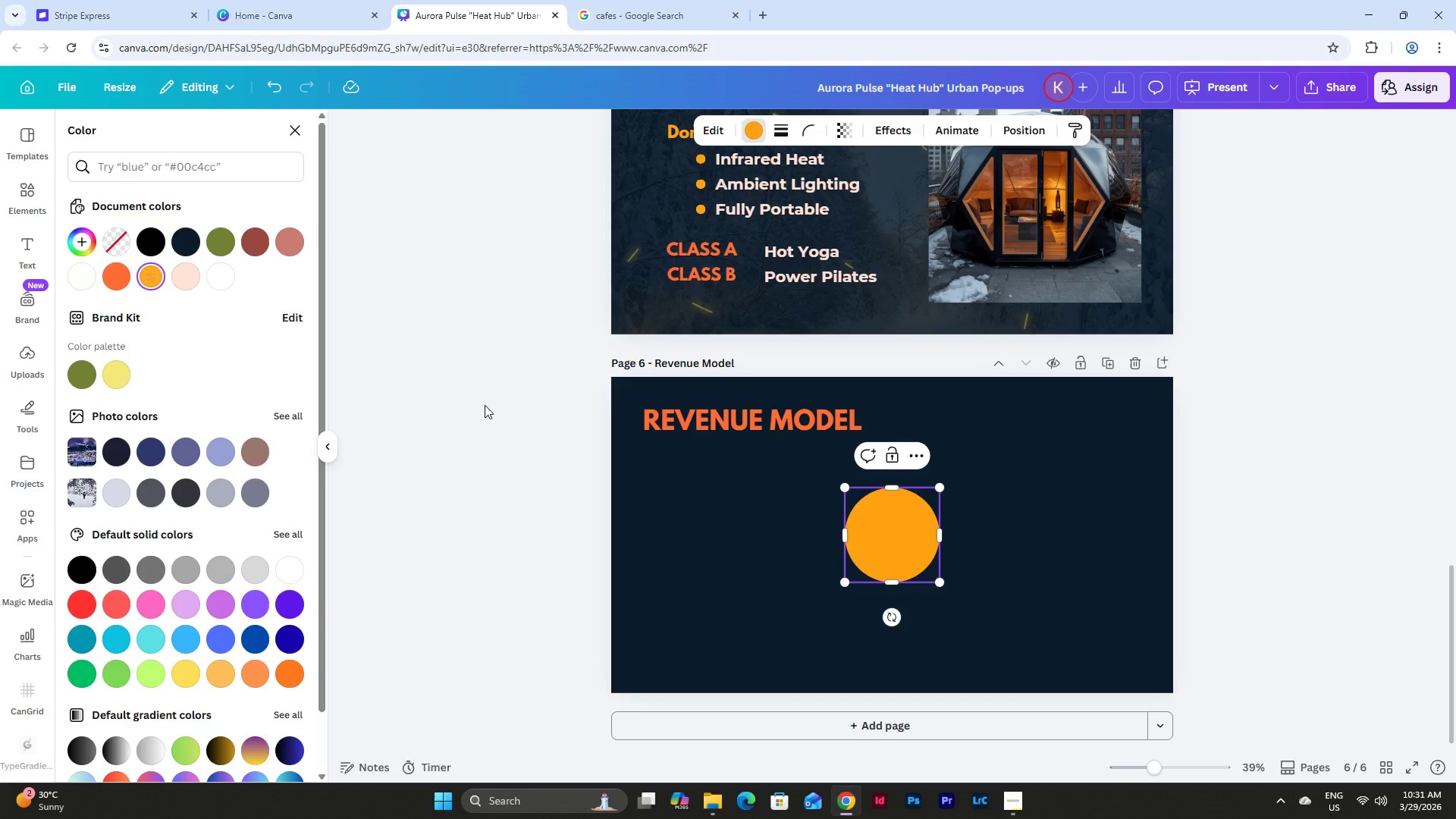 
left_click_drag(start_coordinate=[898, 523], to_coordinate=[695, 505])
 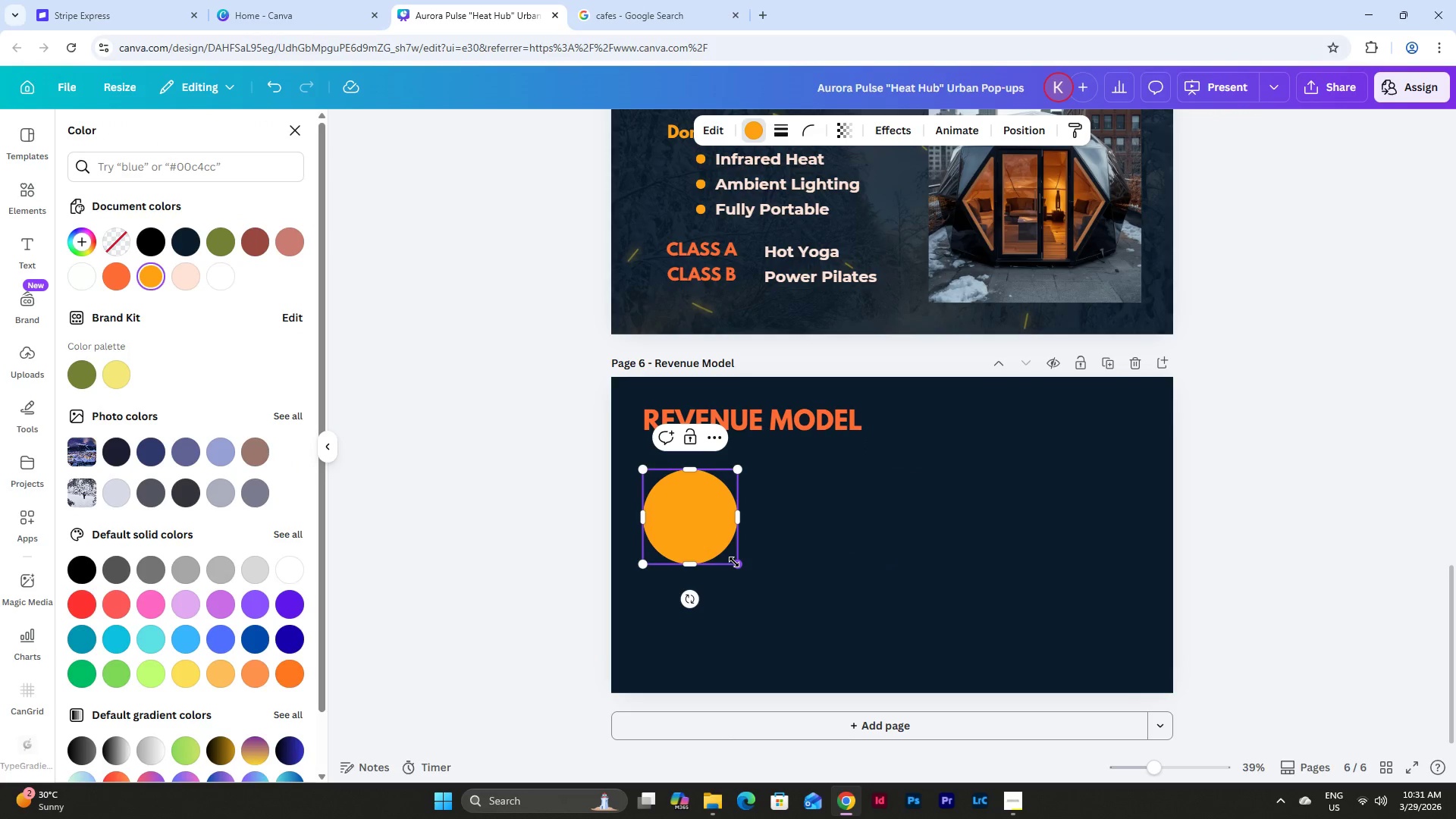 
left_click_drag(start_coordinate=[734, 562], to_coordinate=[771, 579])
 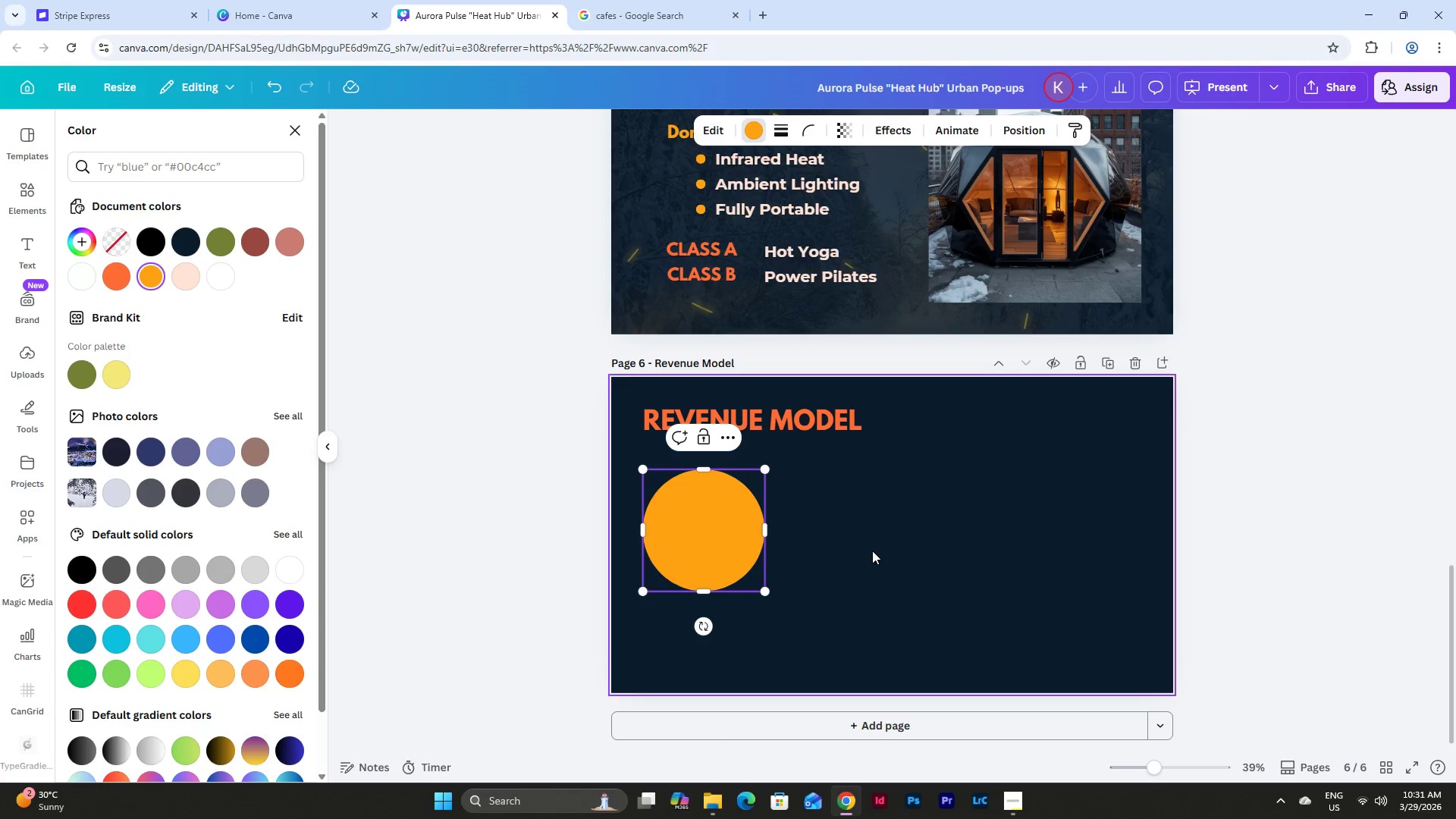 
left_click([872, 548])